 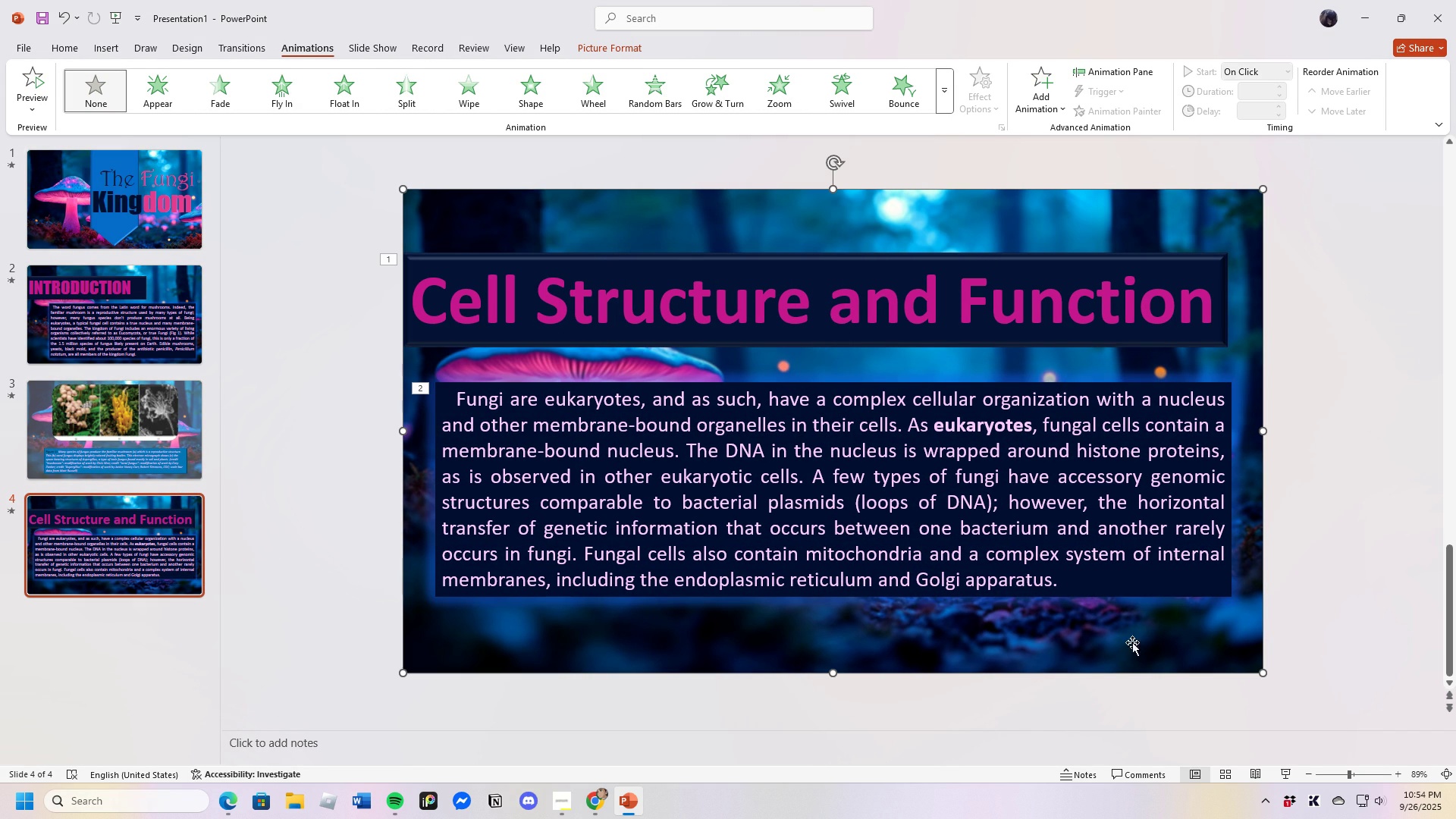 
left_click([99, 47])
 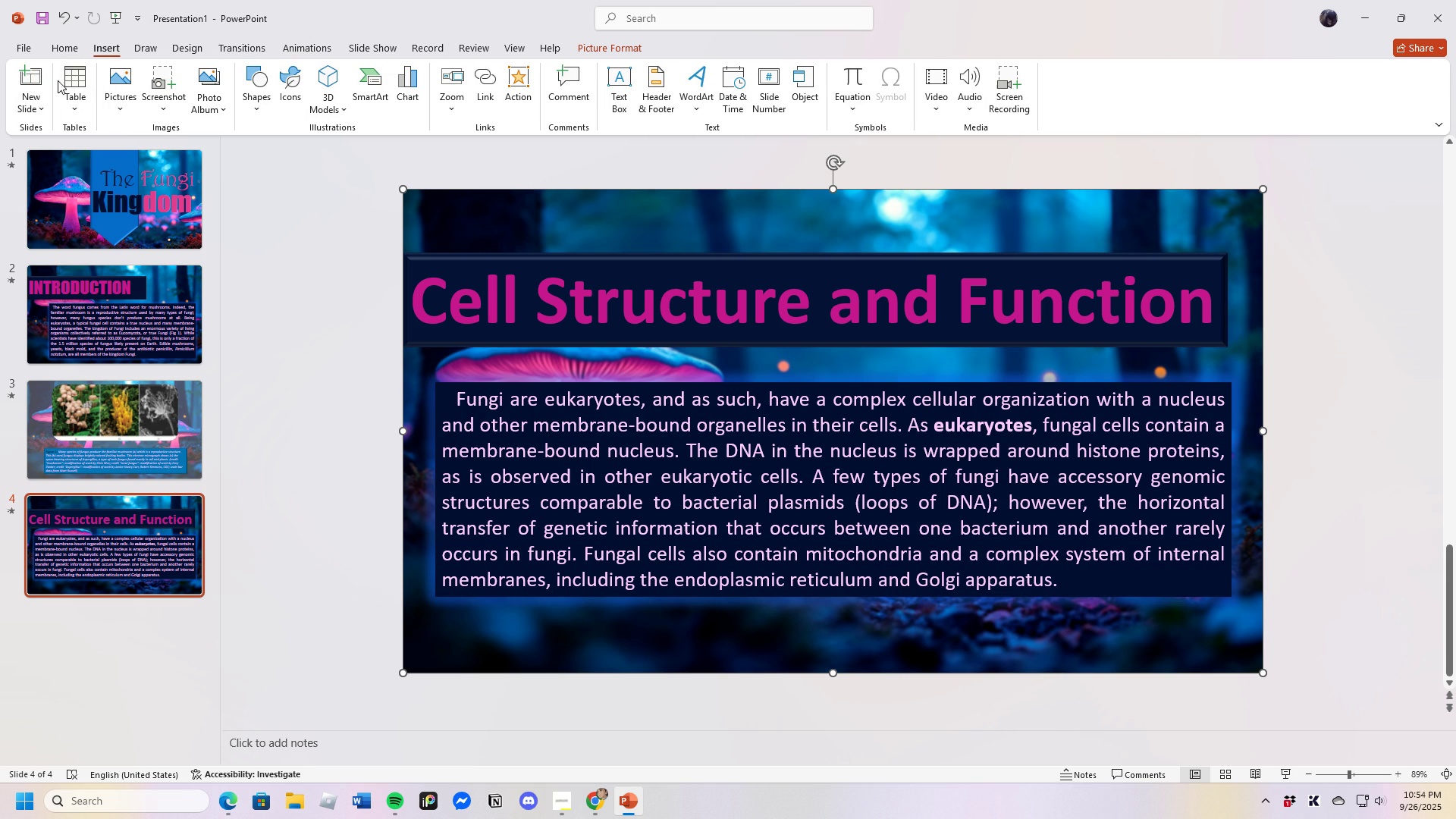 
left_click([42, 86])
 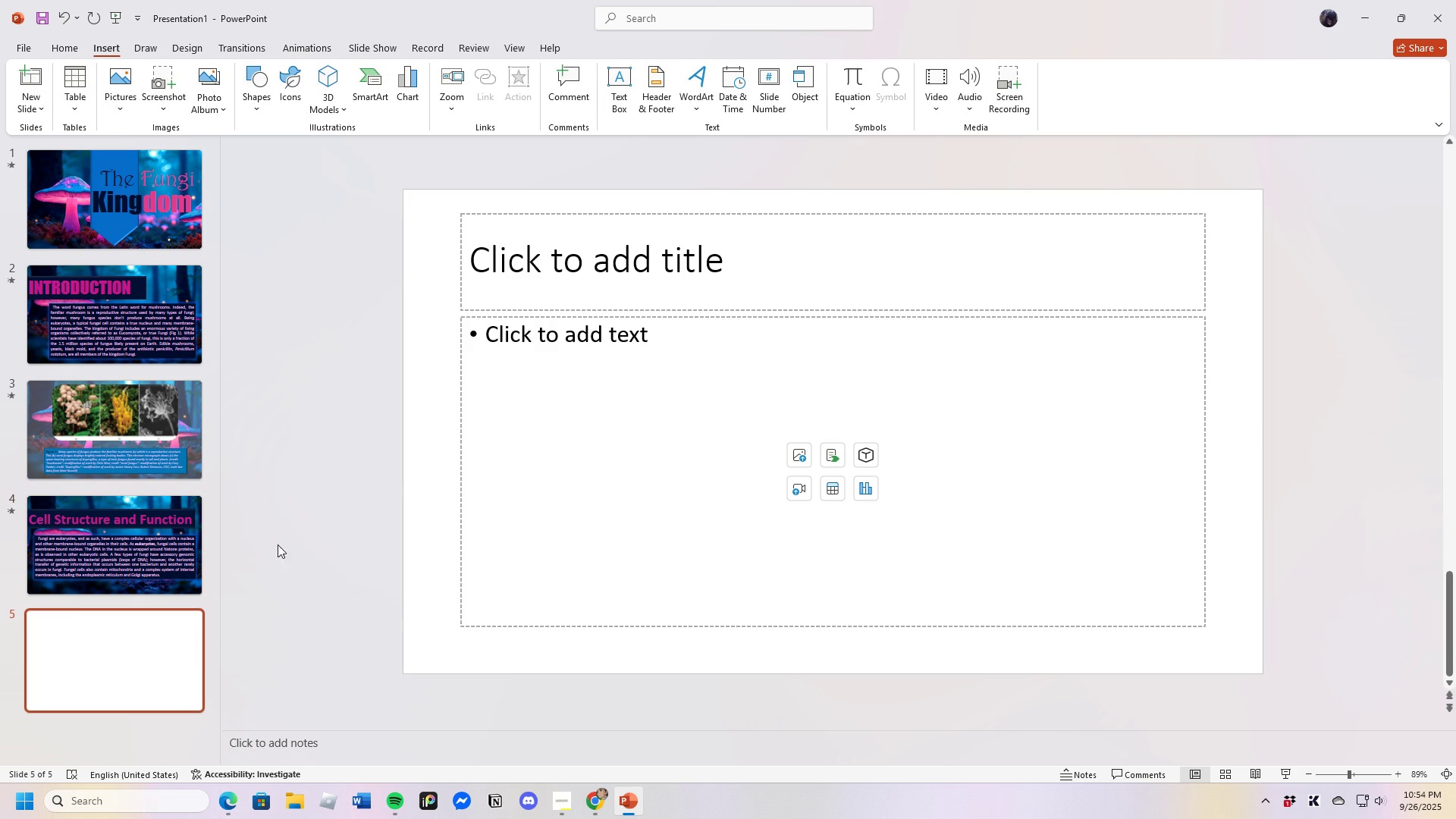 
scroll: coordinate [290, 596], scroll_direction: down, amount: 3.0
 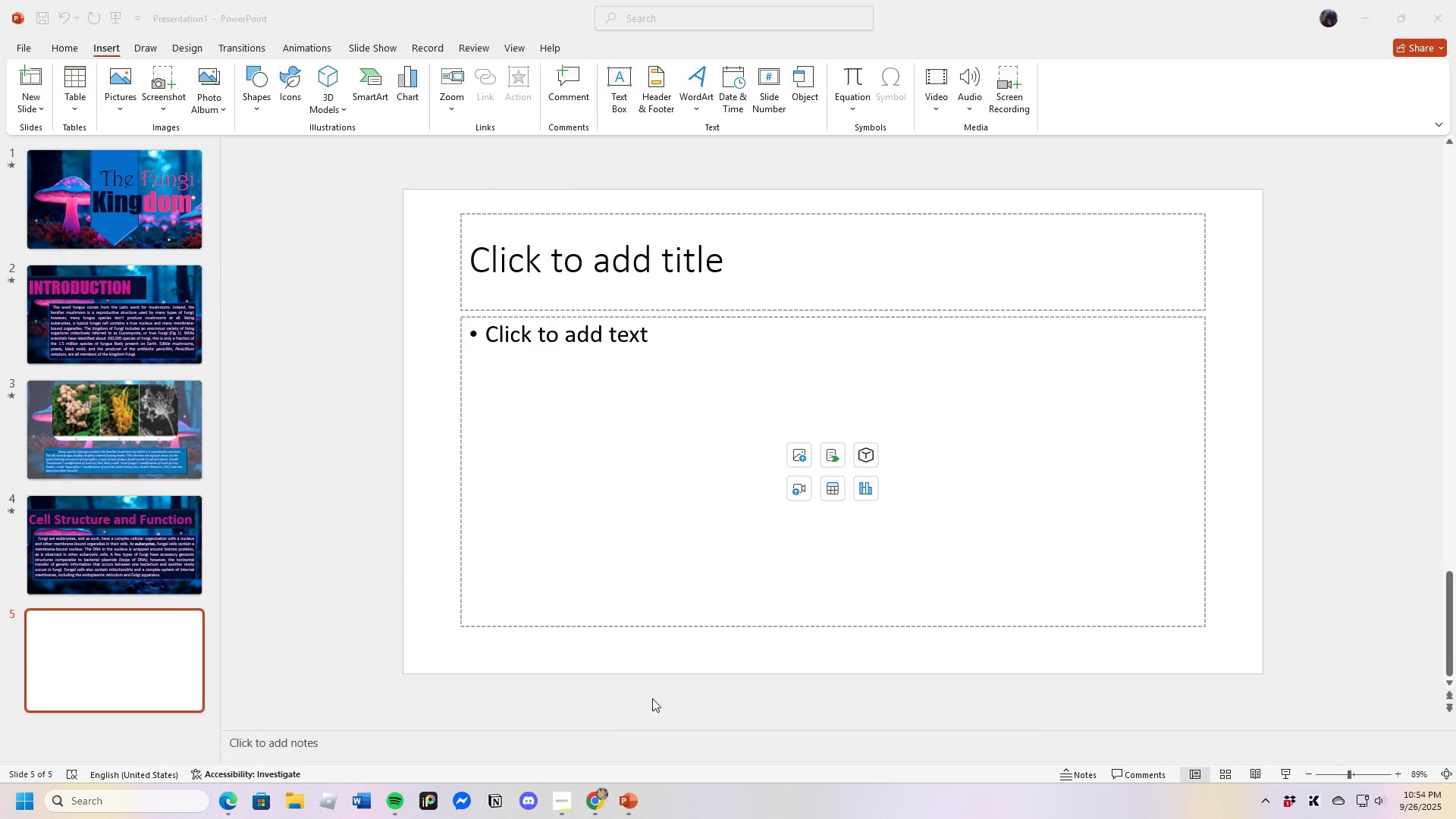 
left_click([599, 811])
 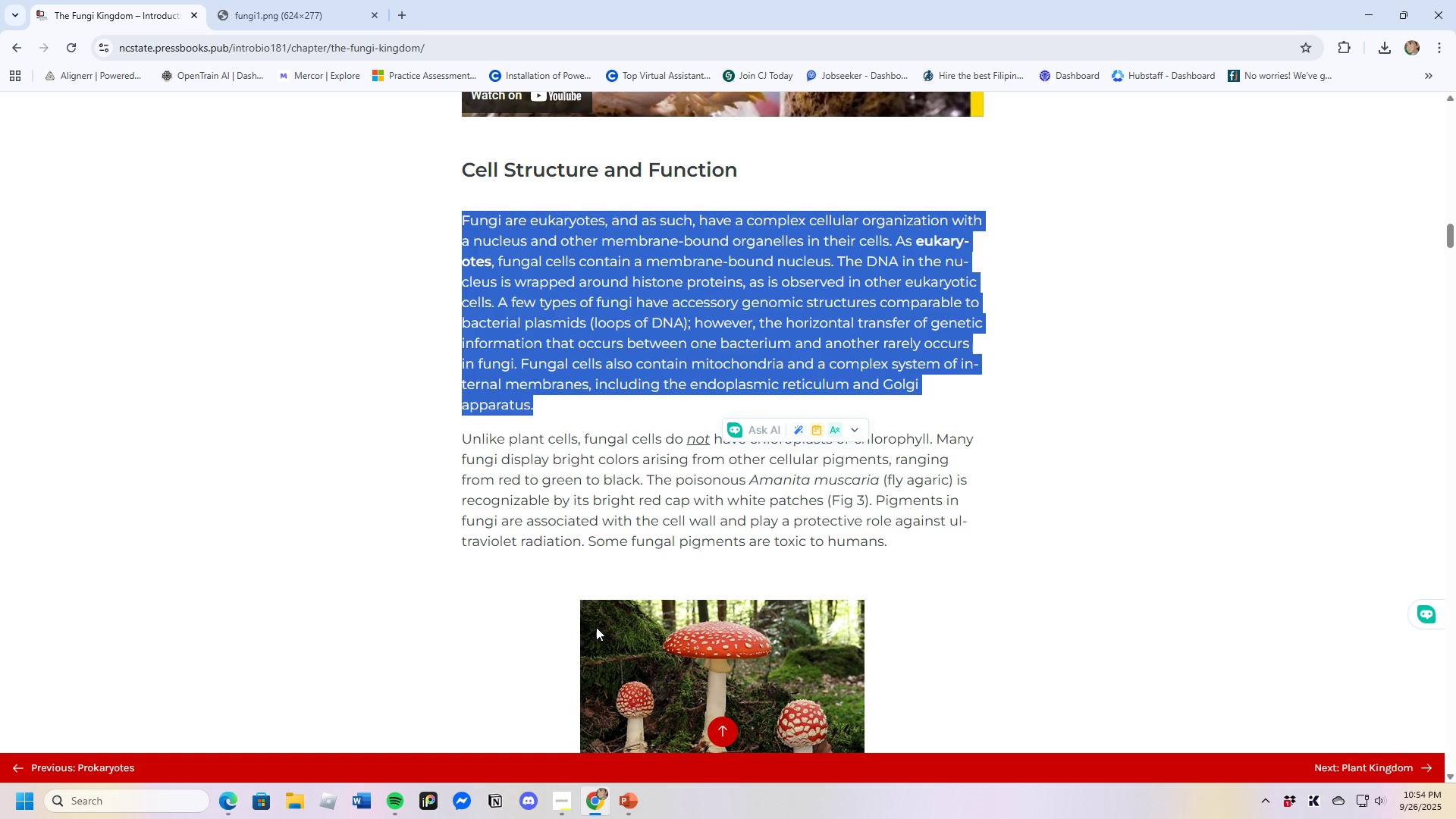 
scroll: coordinate [612, 560], scroll_direction: down, amount: 51.0
 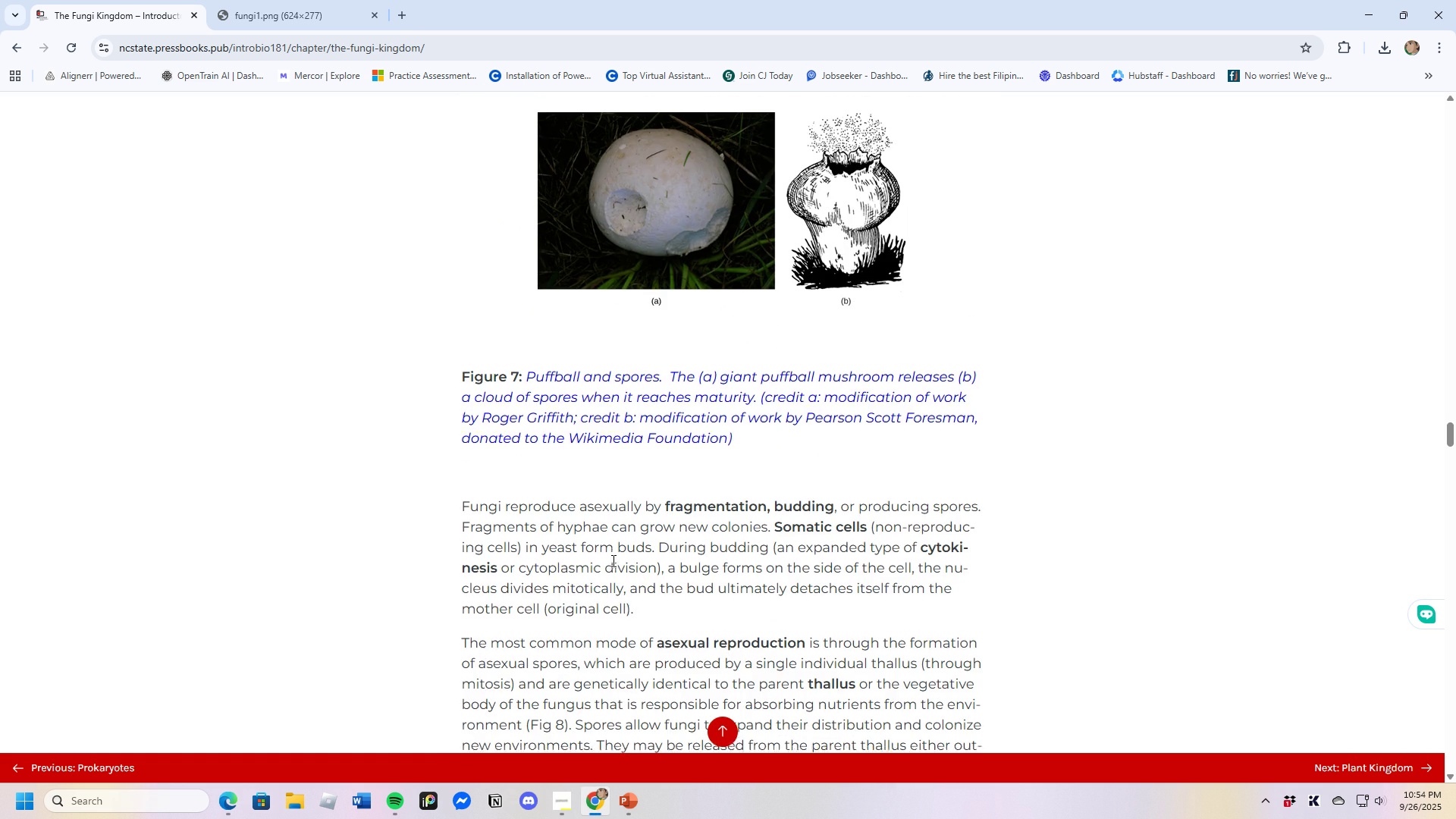 
scroll: coordinate [612, 560], scroll_direction: up, amount: 6.0
 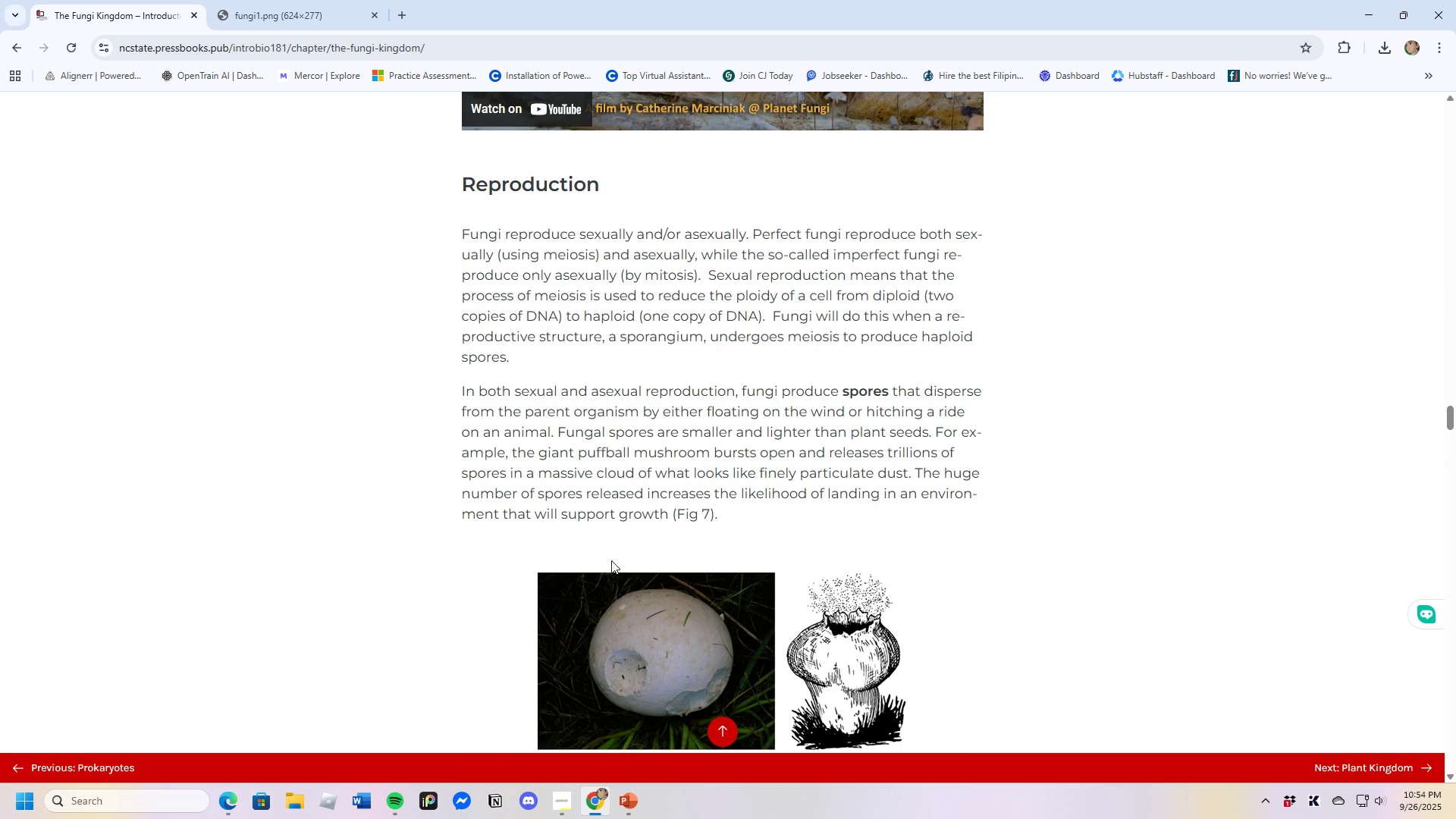 
scroll: coordinate [611, 560], scroll_direction: down, amount: 3.0
 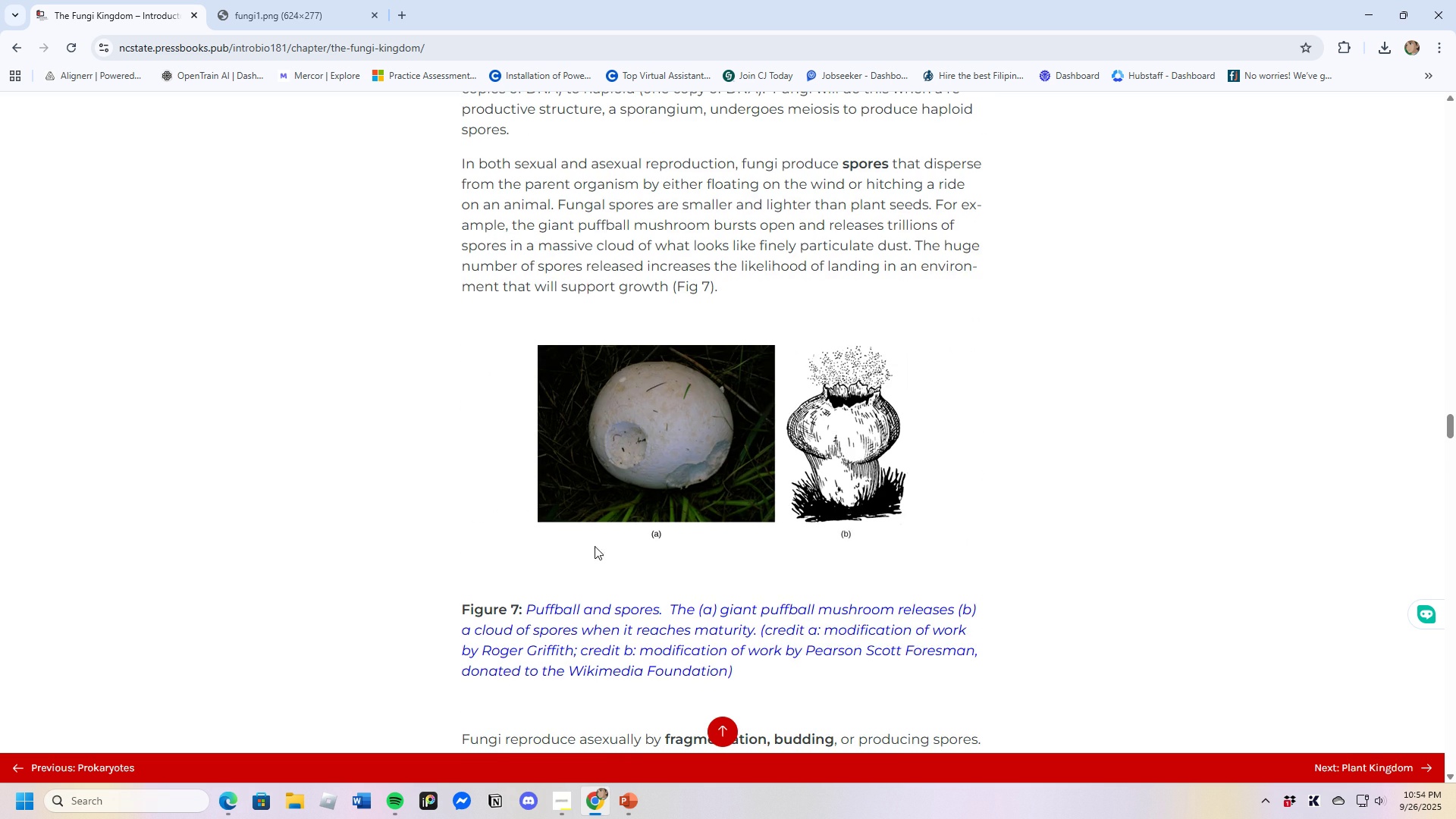 
scroll: coordinate [543, 534], scroll_direction: up, amount: 4.0
 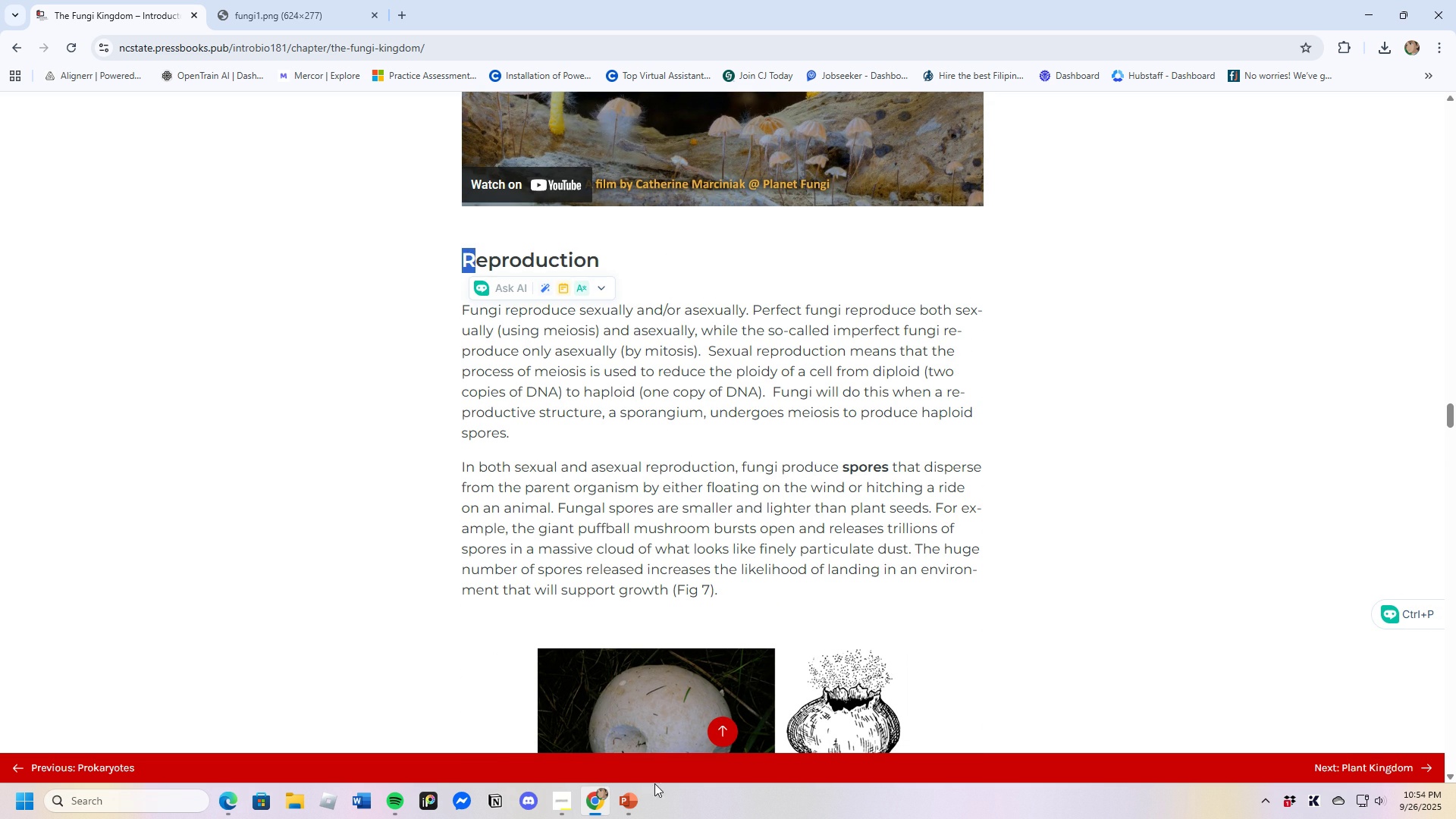 
left_click([635, 802])
 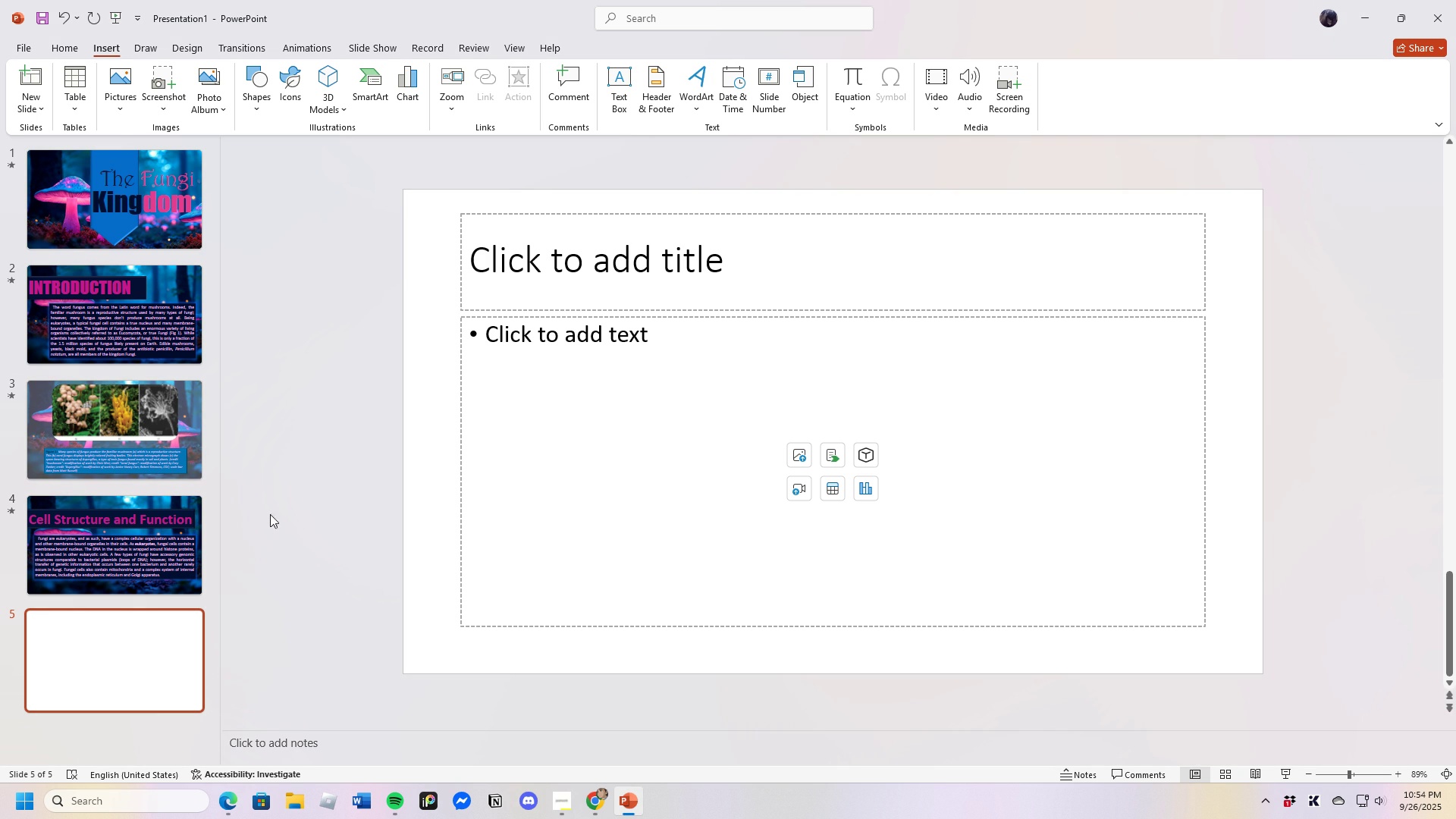 
scroll: coordinate [275, 531], scroll_direction: down, amount: 1.0
 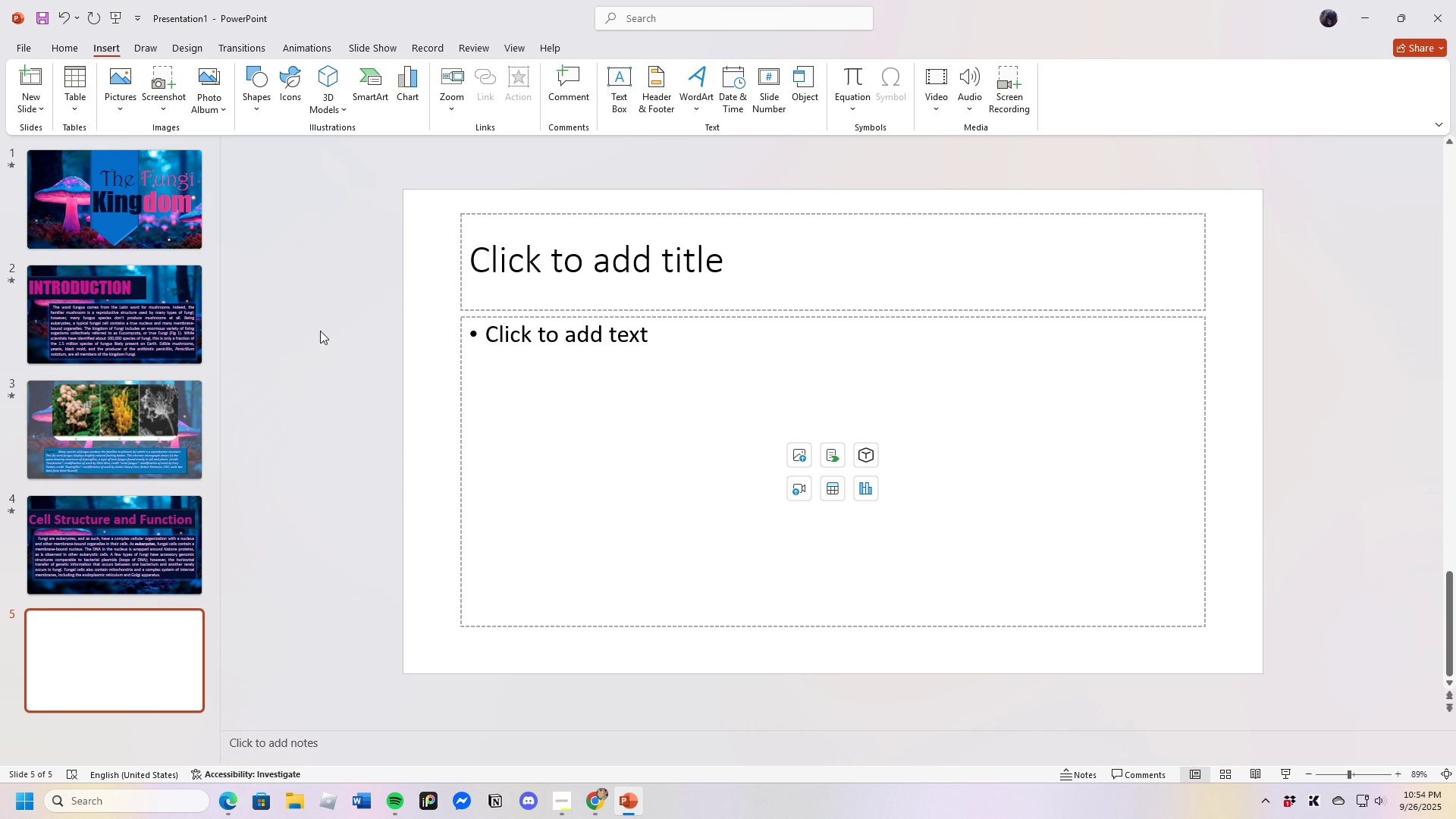 
left_click([127, 90])
 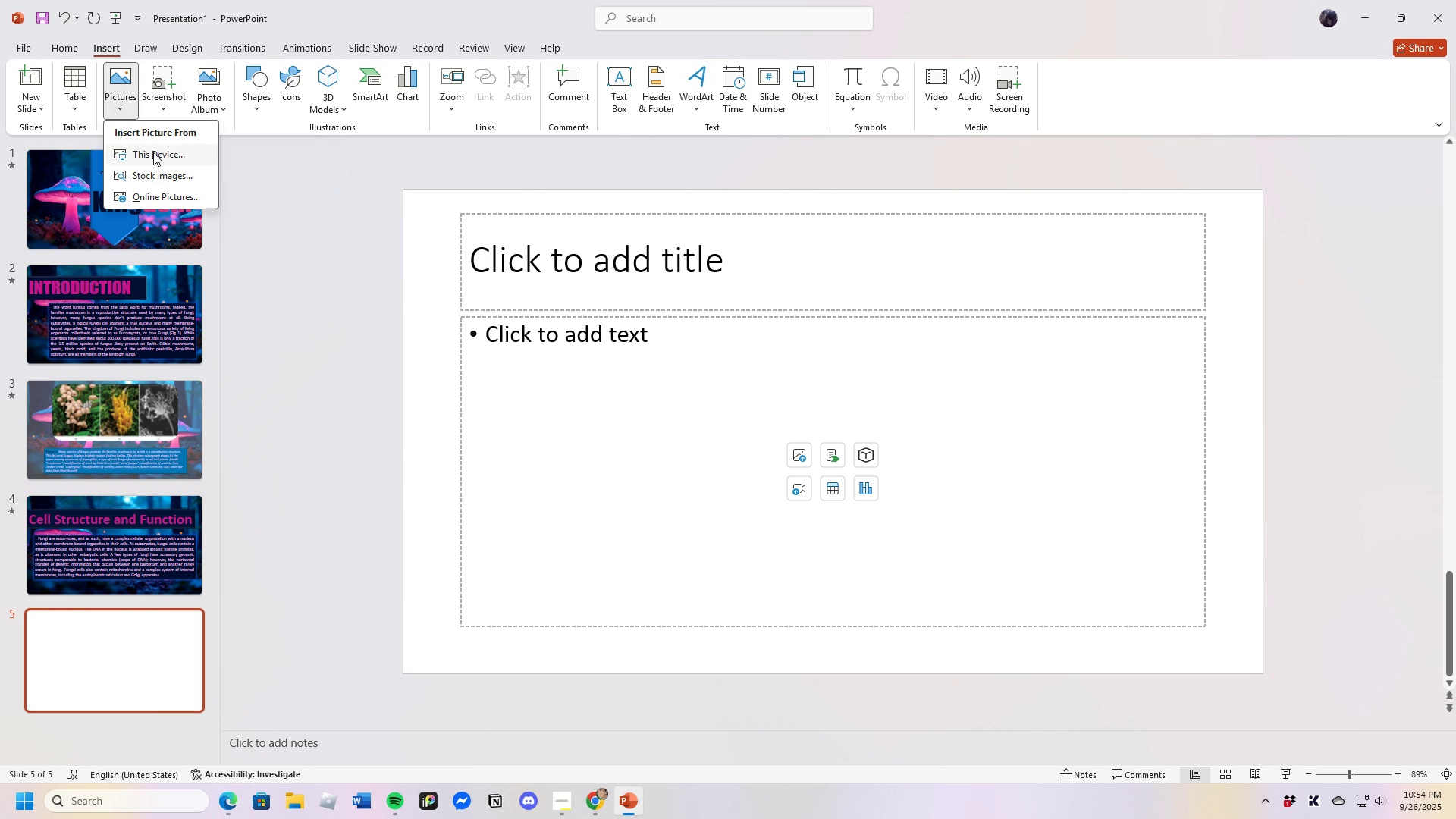 
left_click([153, 152])
 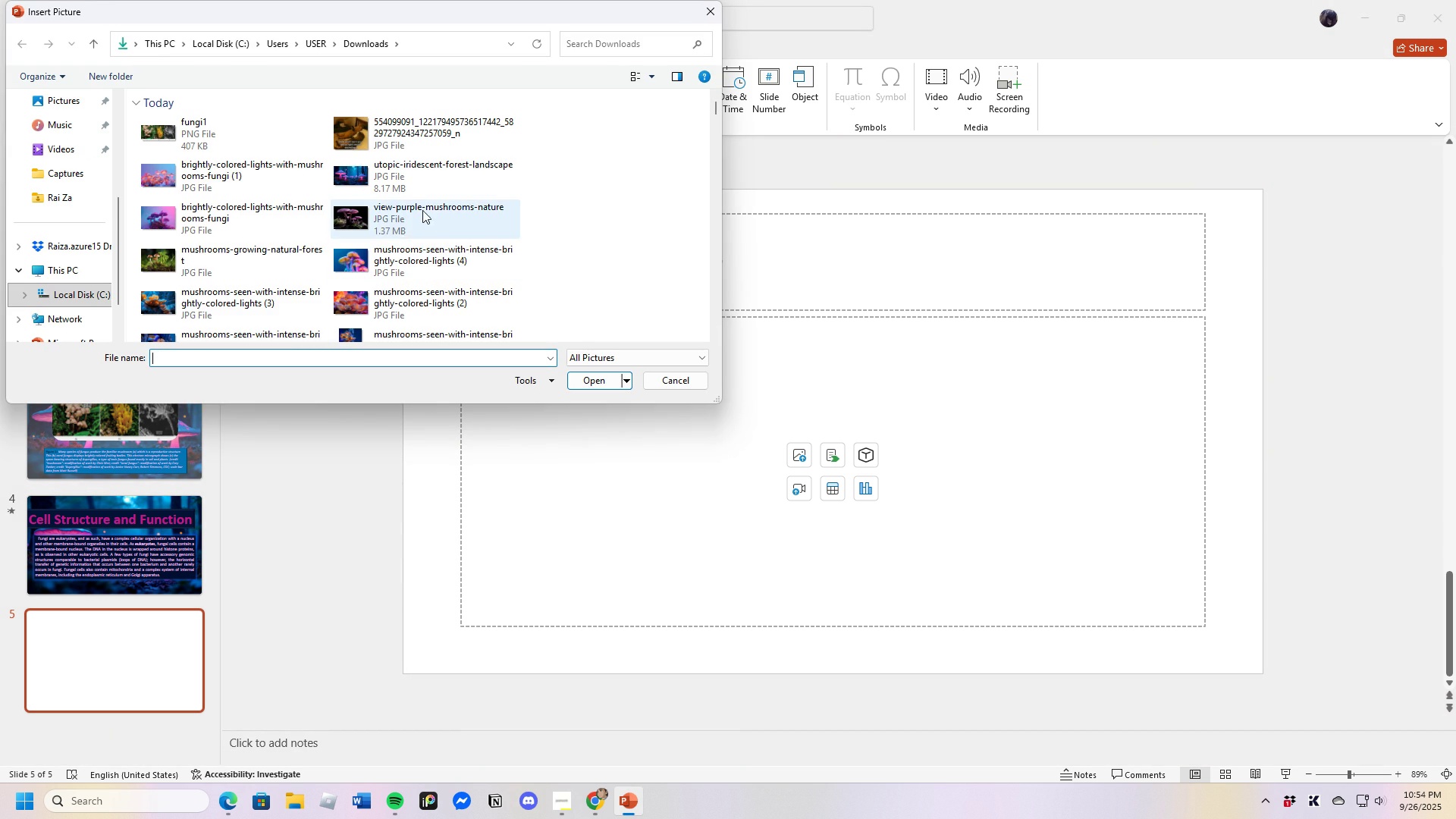 
left_click([418, 187])
 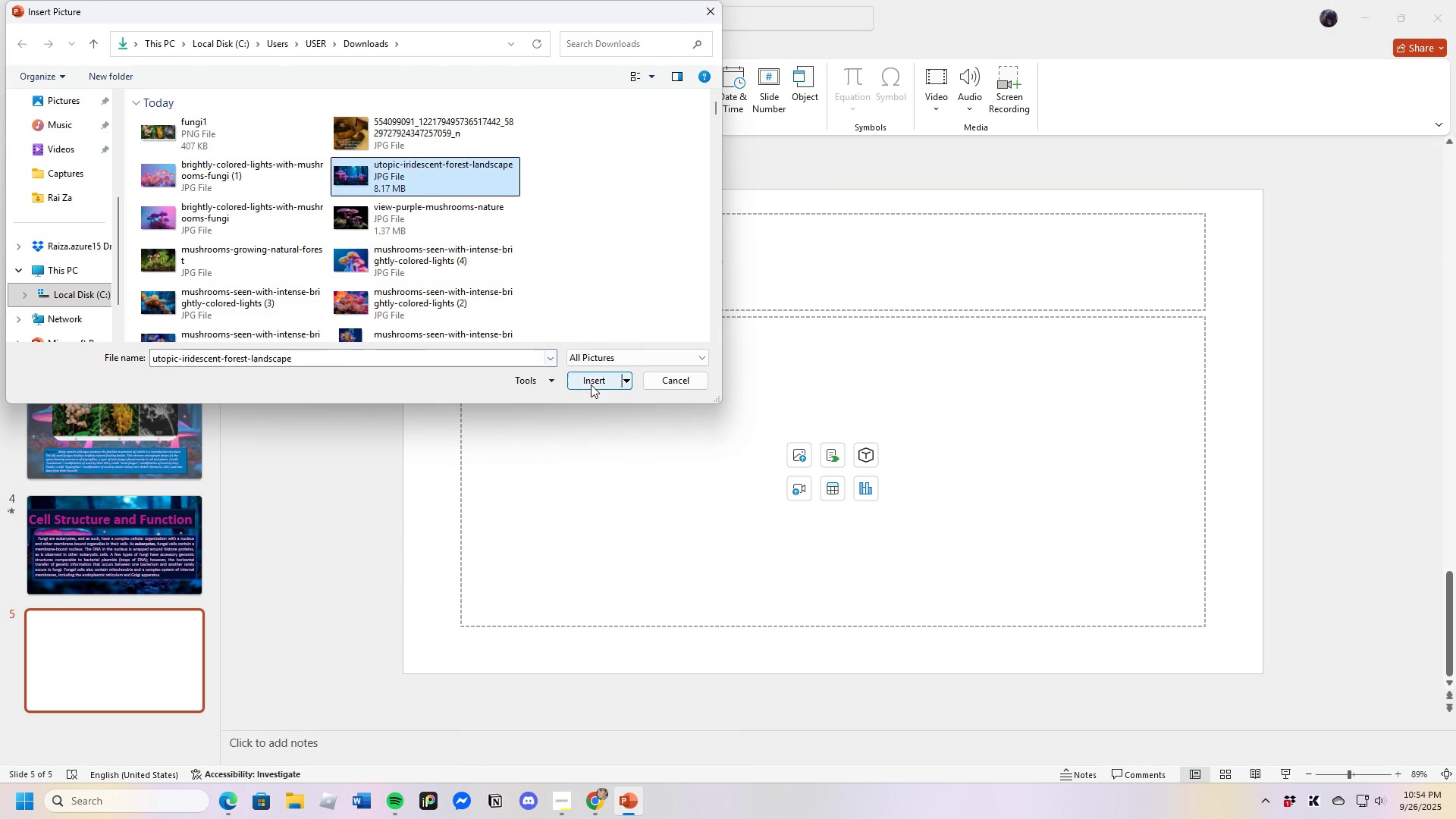 
left_click([592, 383])